 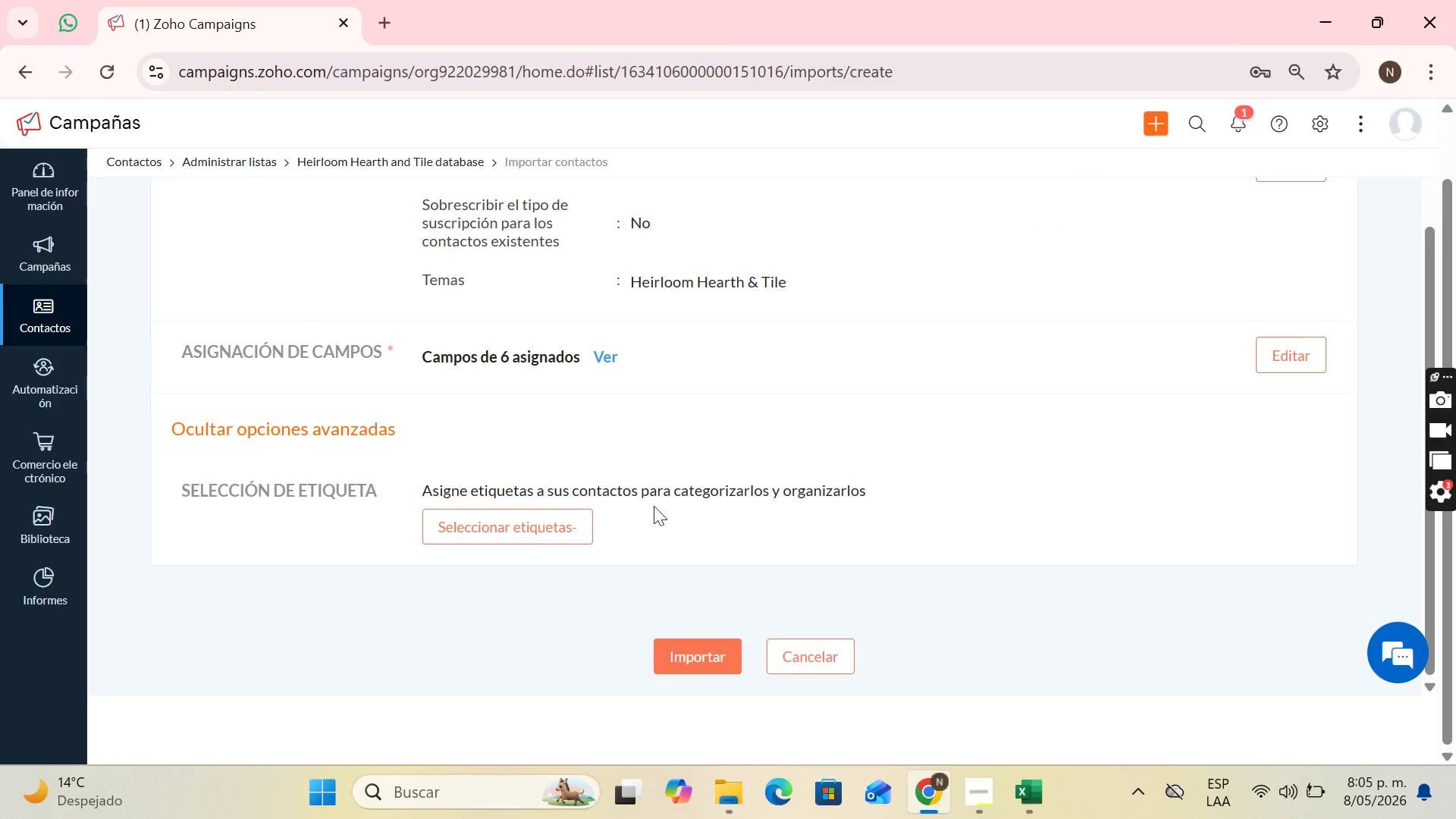 
scroll: coordinate [714, 510], scroll_direction: up, amount: 3.0
 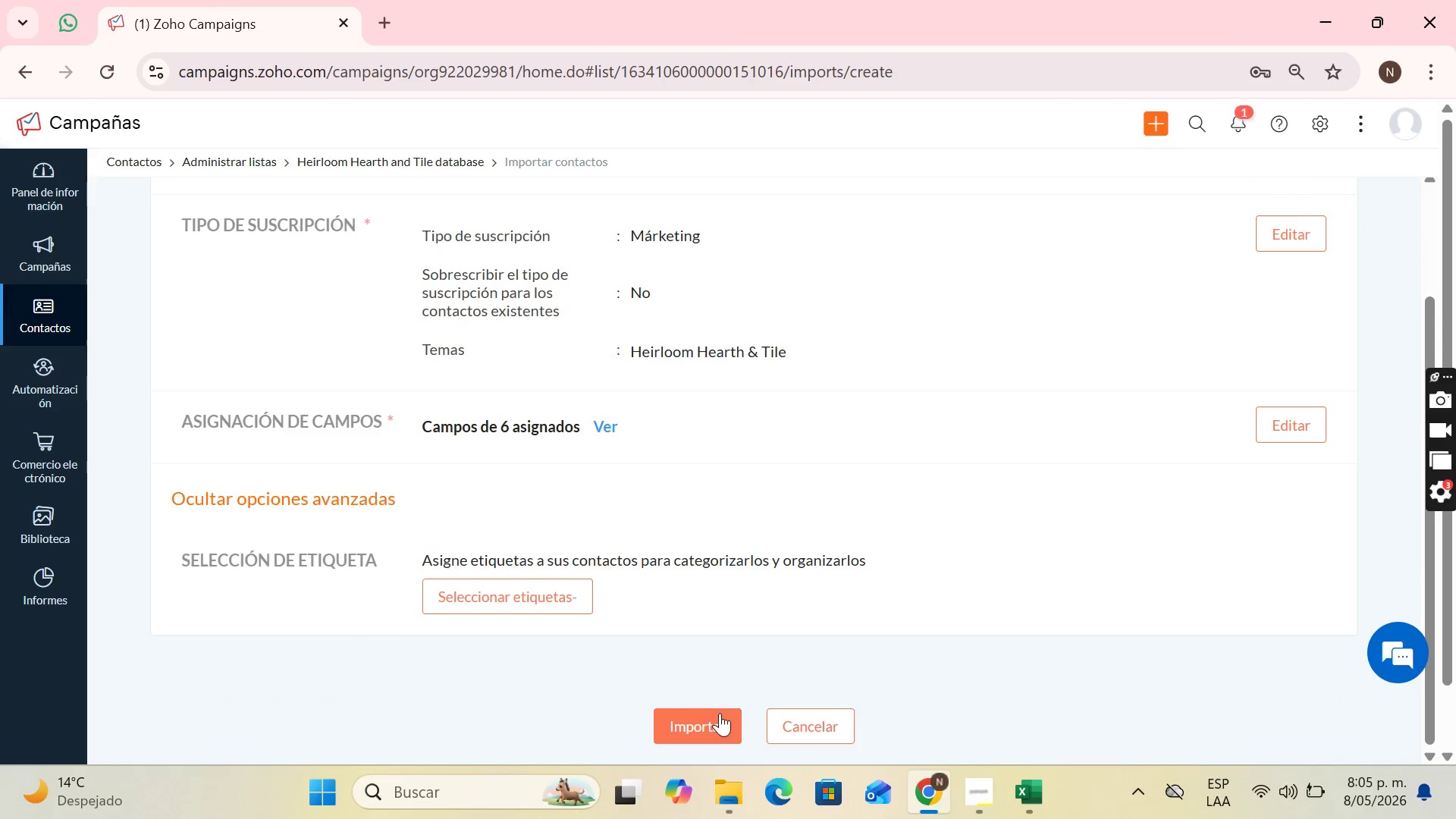 
left_click([719, 714])
 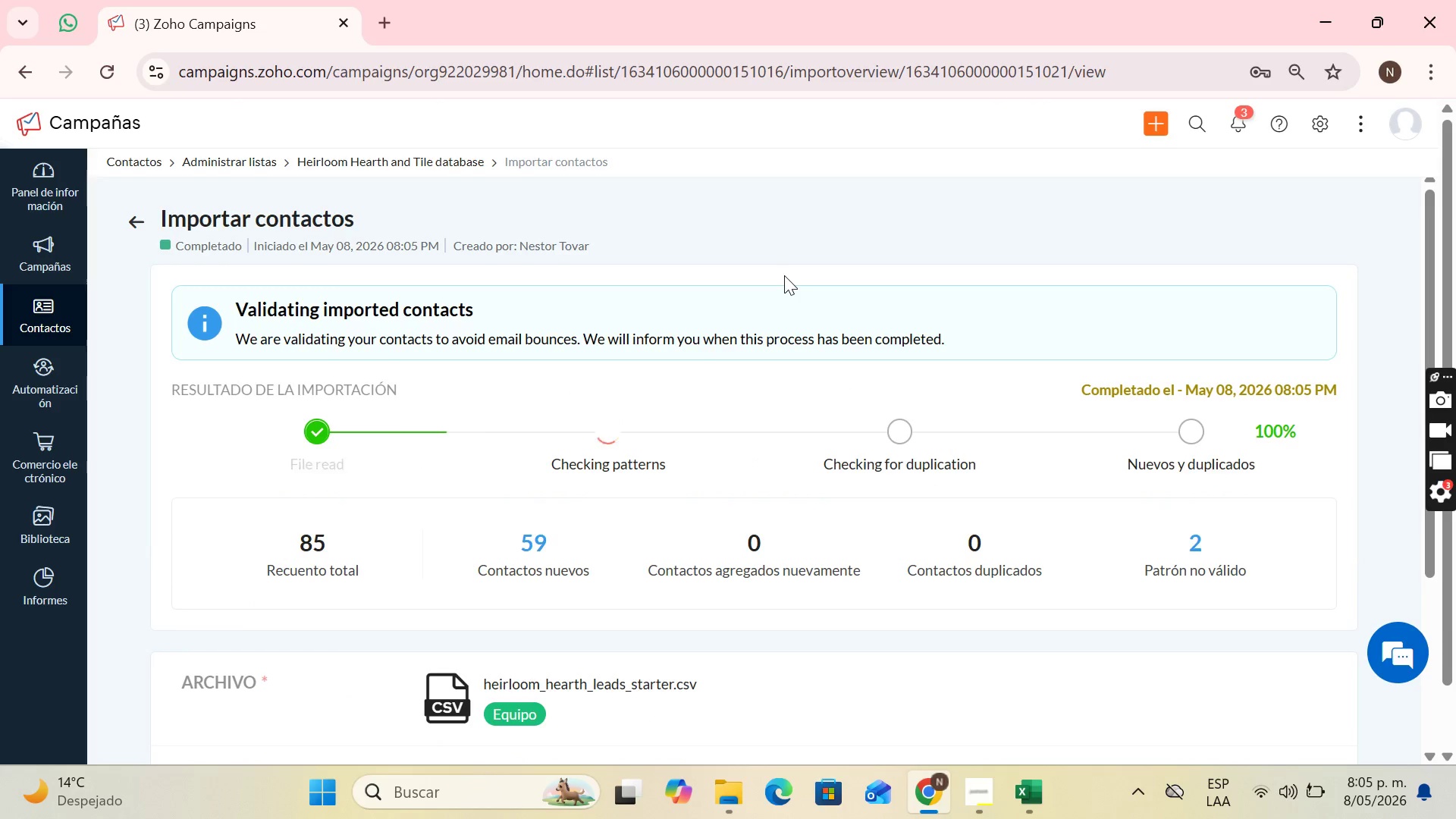 
wait(8.17)
 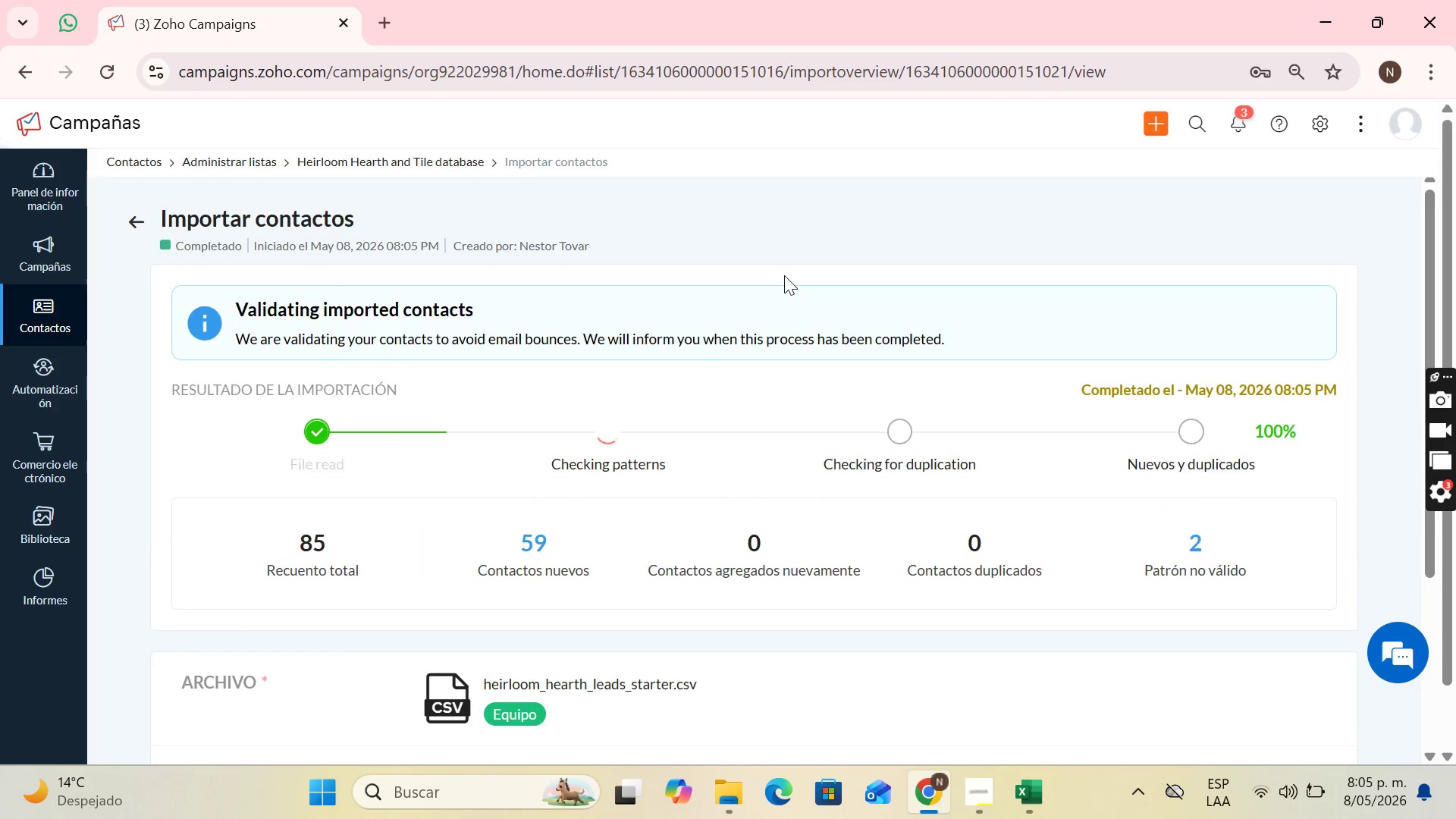 
left_click([1195, 554])
 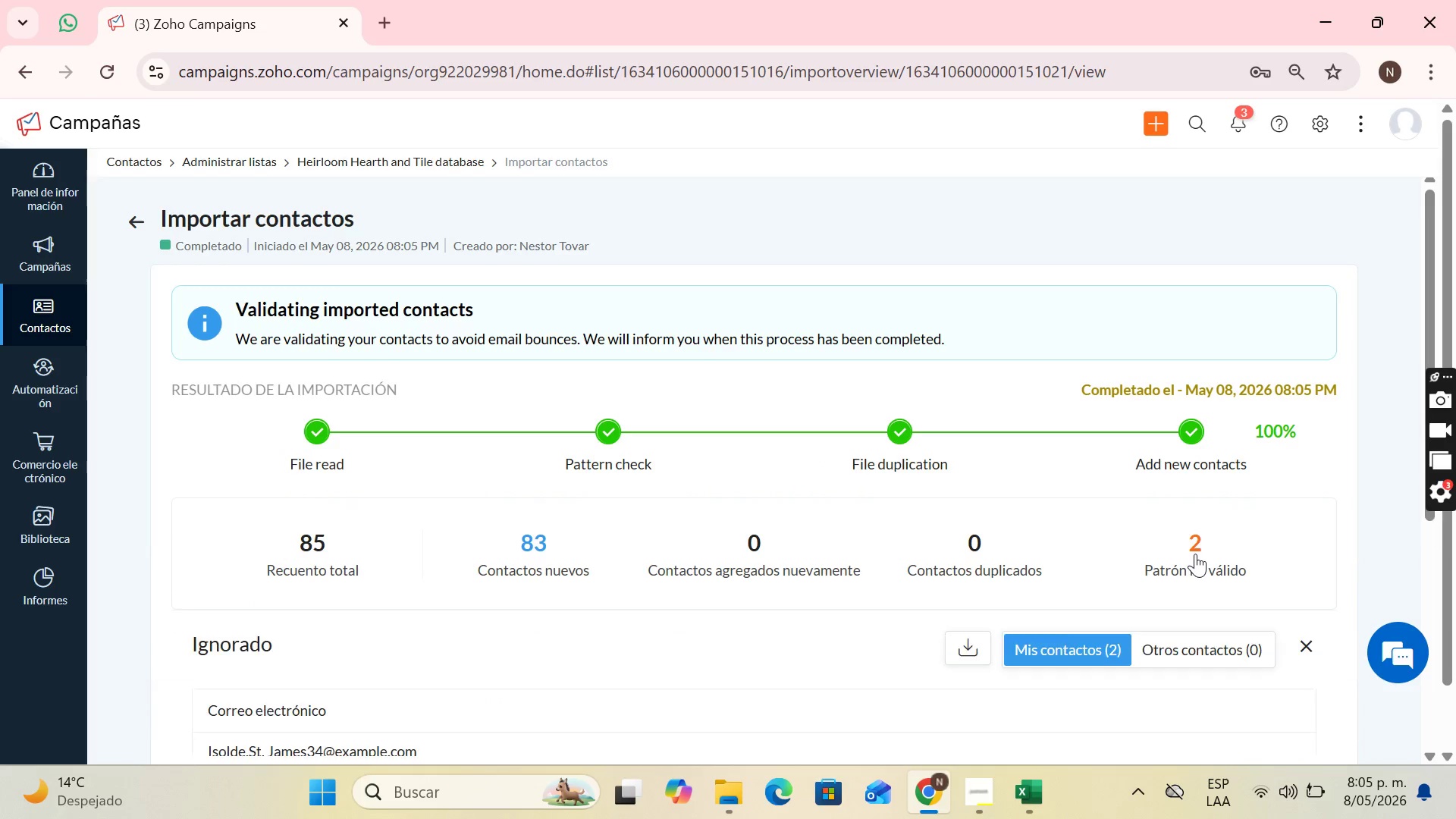 
scroll: coordinate [1194, 554], scroll_direction: down, amount: 2.0
 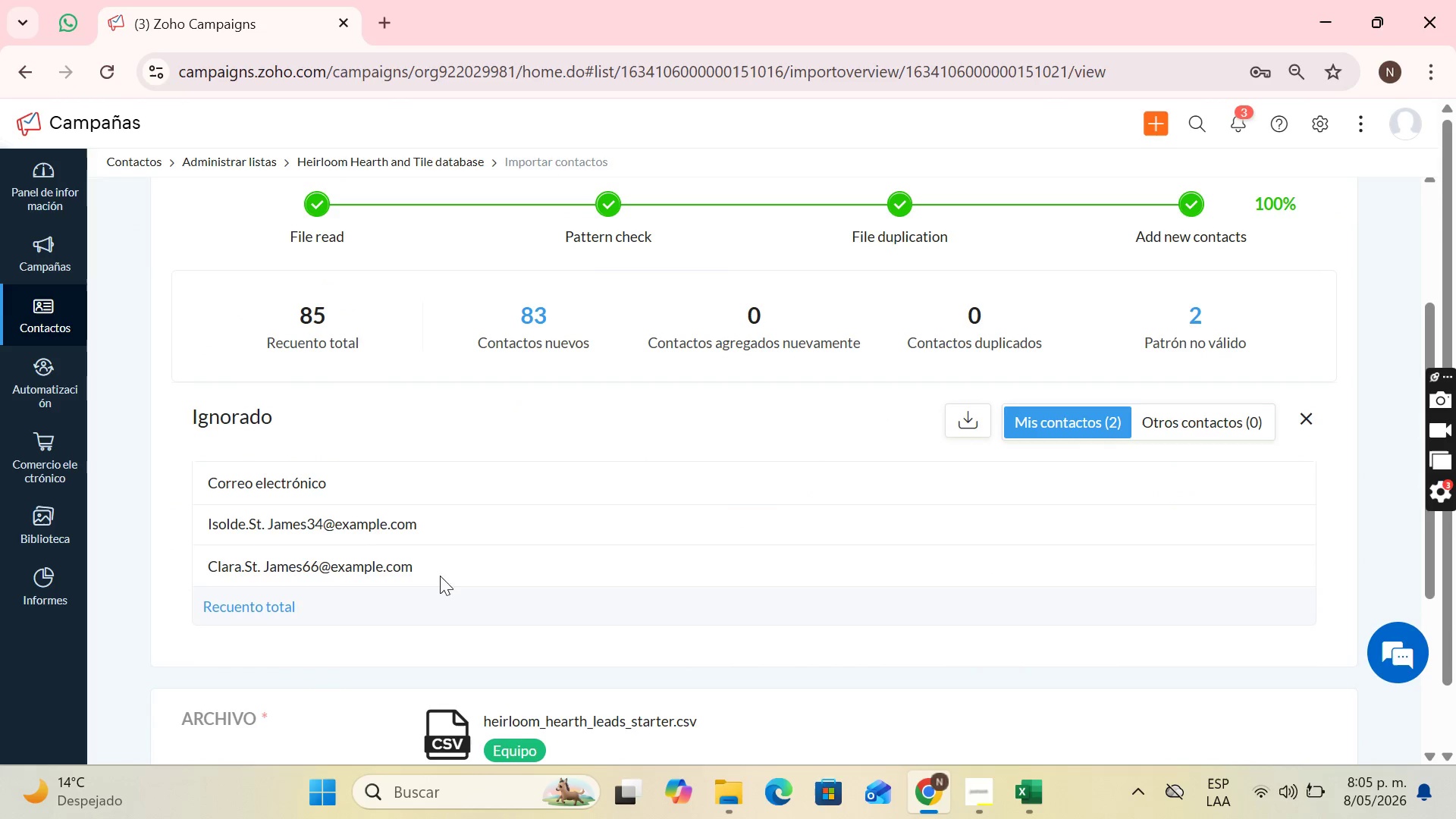 
scroll: coordinate [447, 545], scroll_direction: up, amount: 1.0
 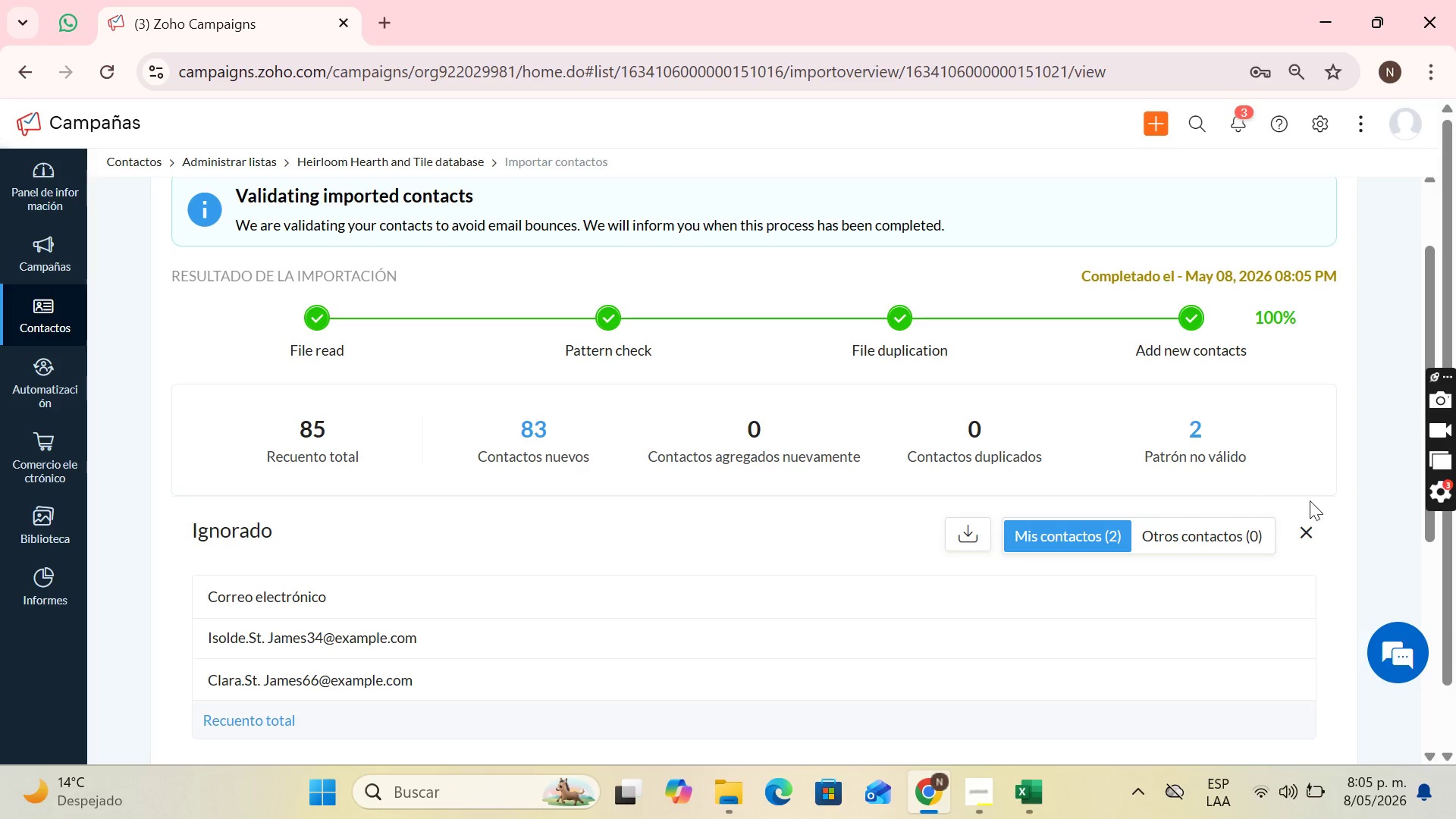 
scroll: coordinate [508, 488], scroll_direction: down, amount: 9.0
 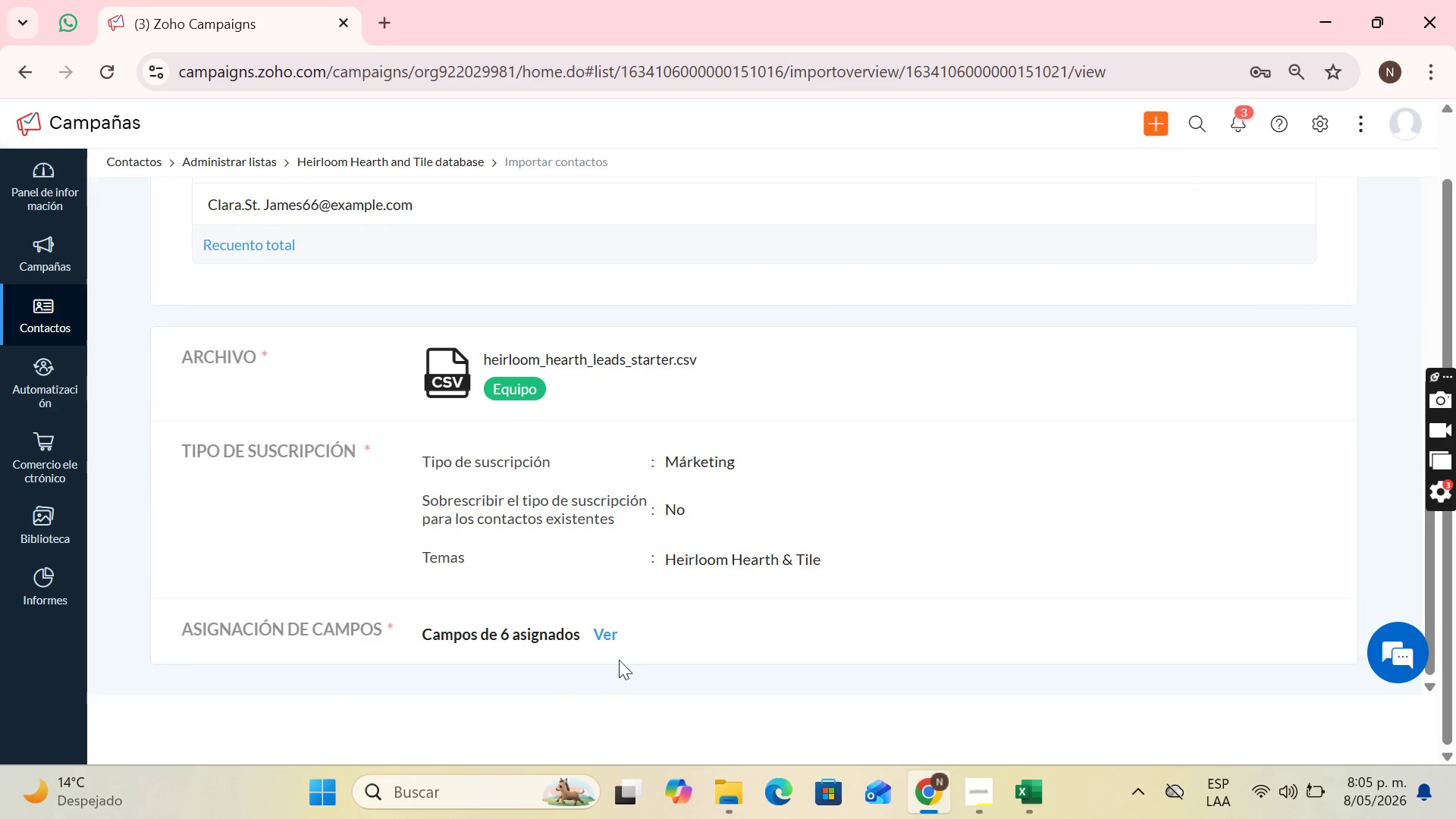 
scroll: coordinate [372, 472], scroll_direction: up, amount: 7.0
 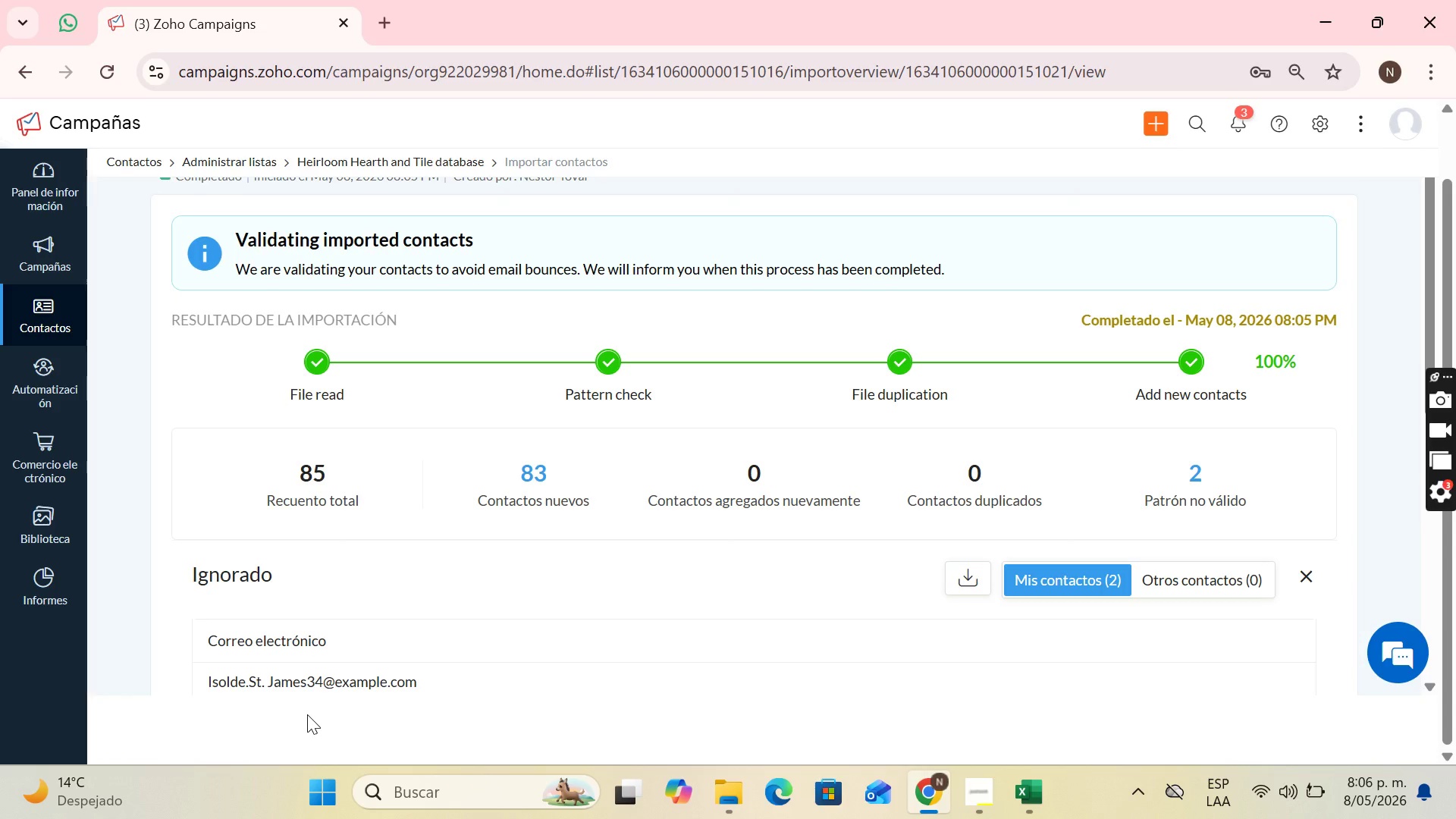 
wait(21.05)
 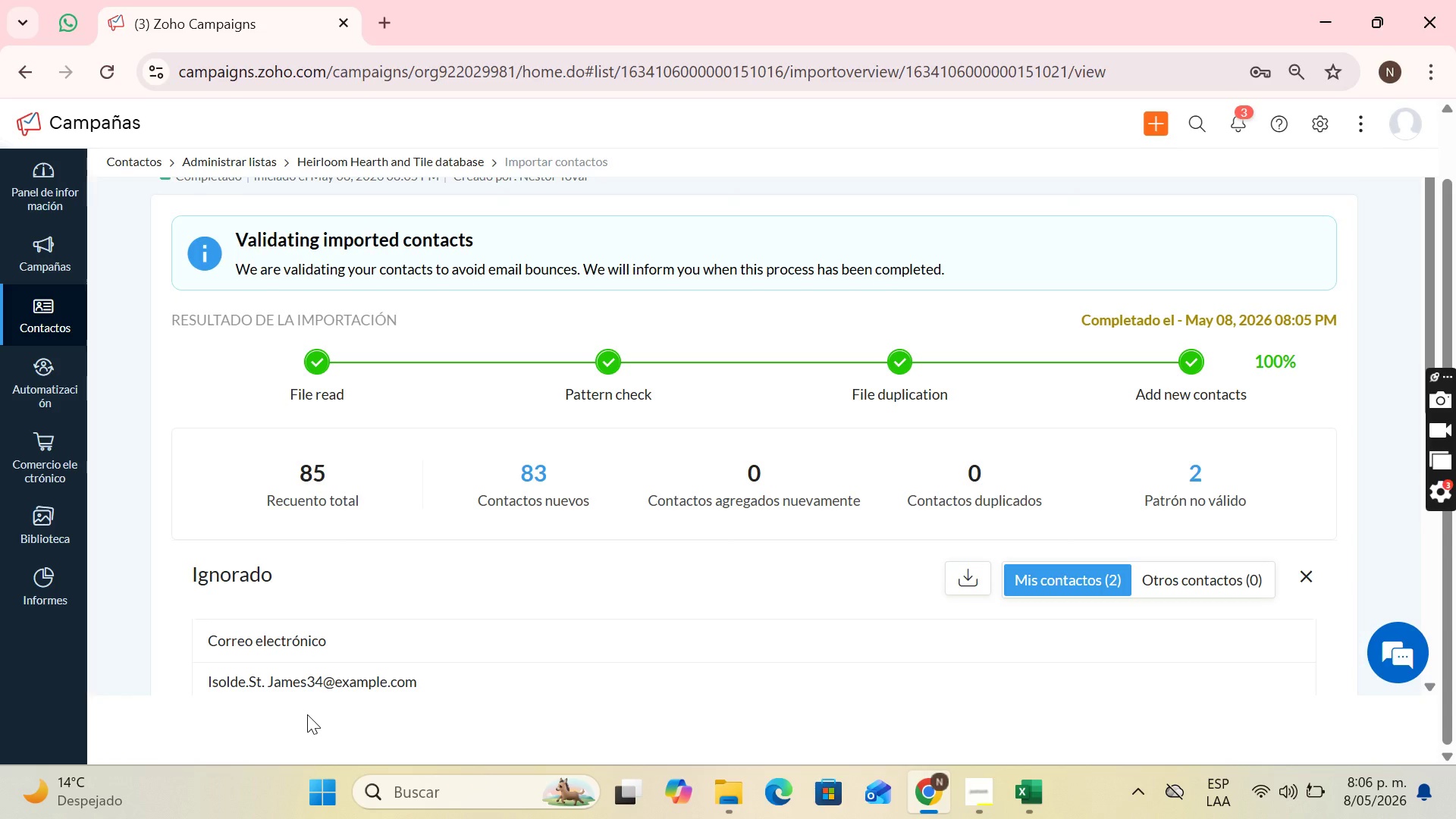 
left_click([1348, 197])
 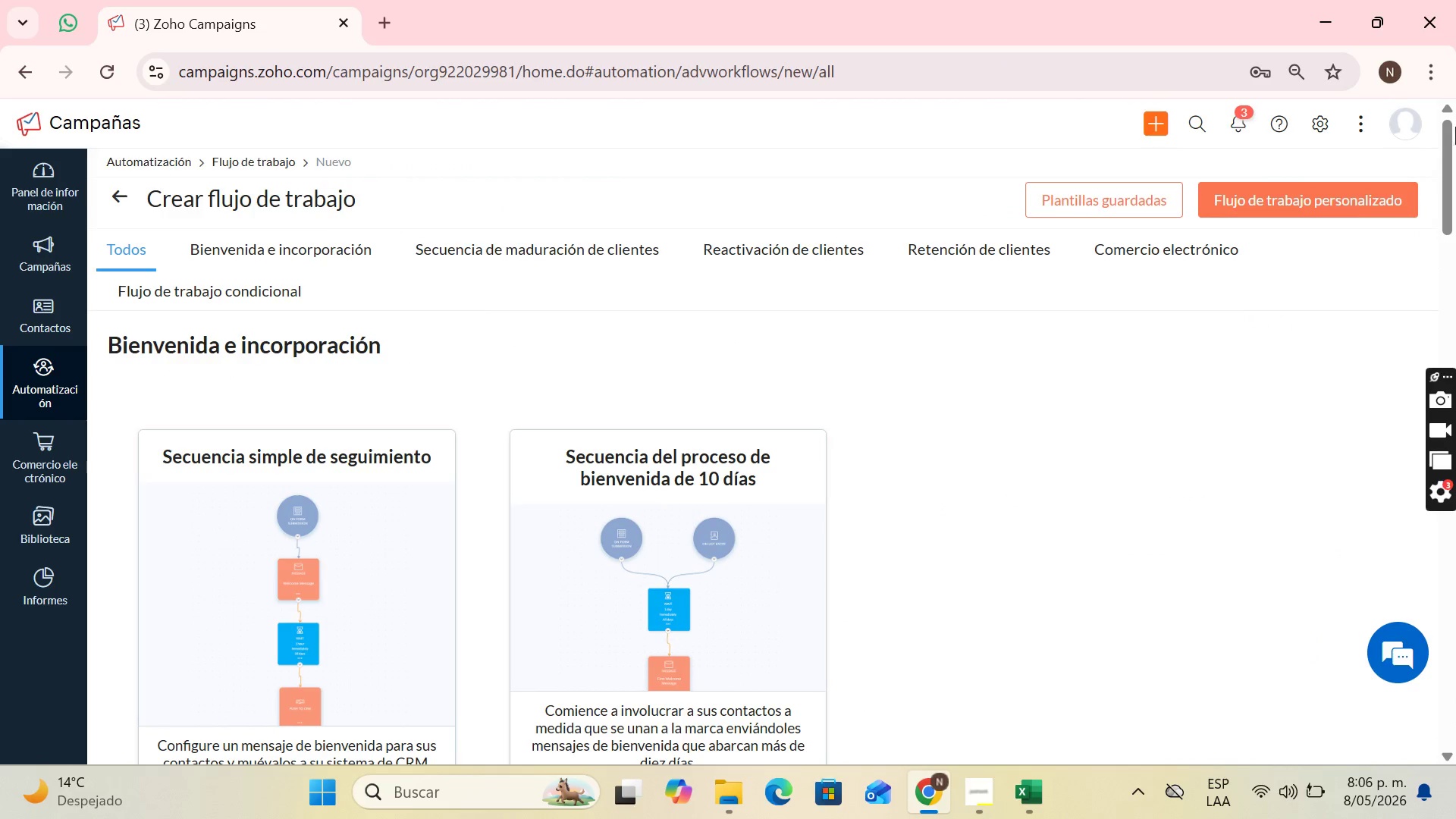 
left_click([1335, 187])
 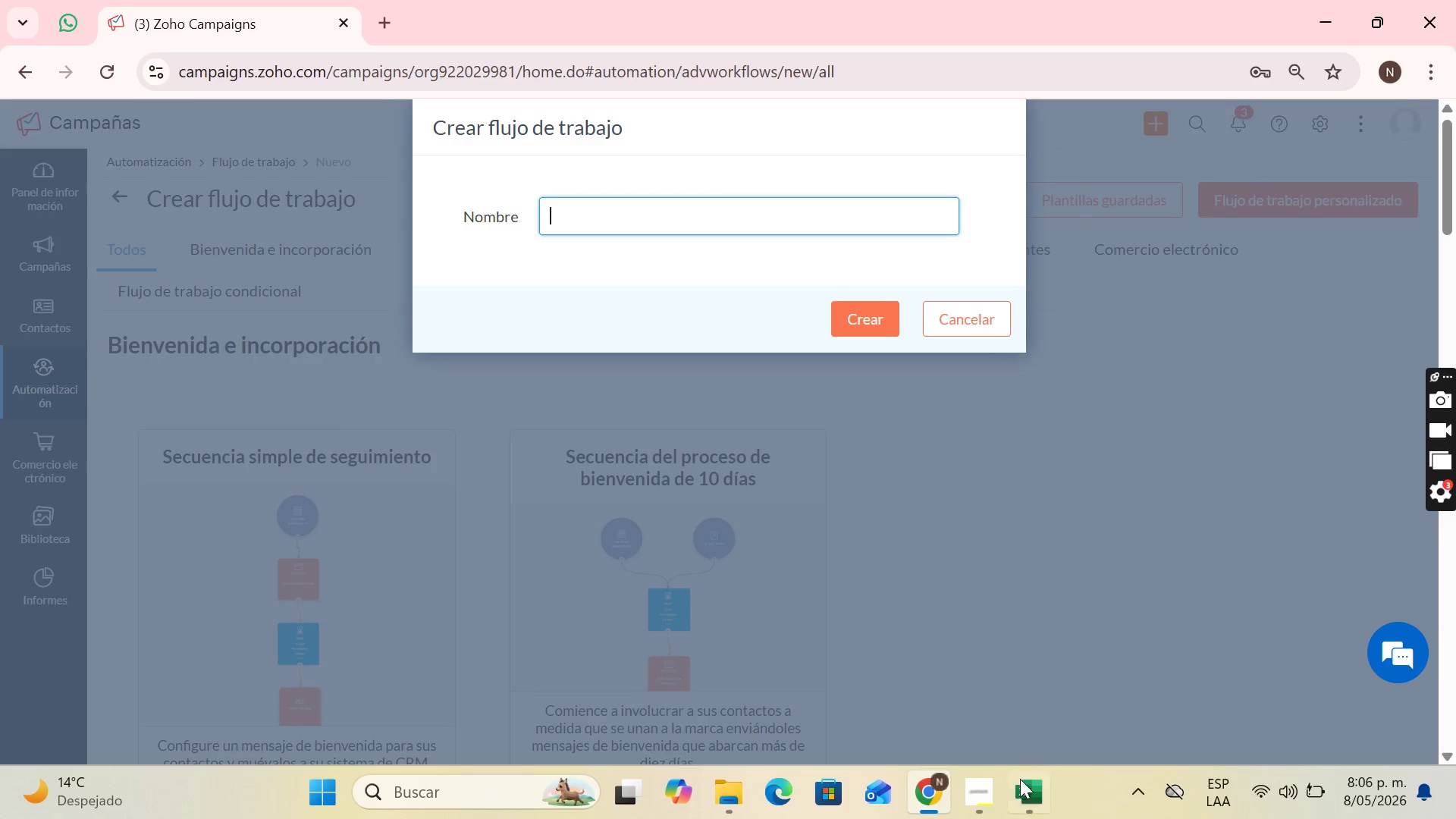 
left_click([984, 788])